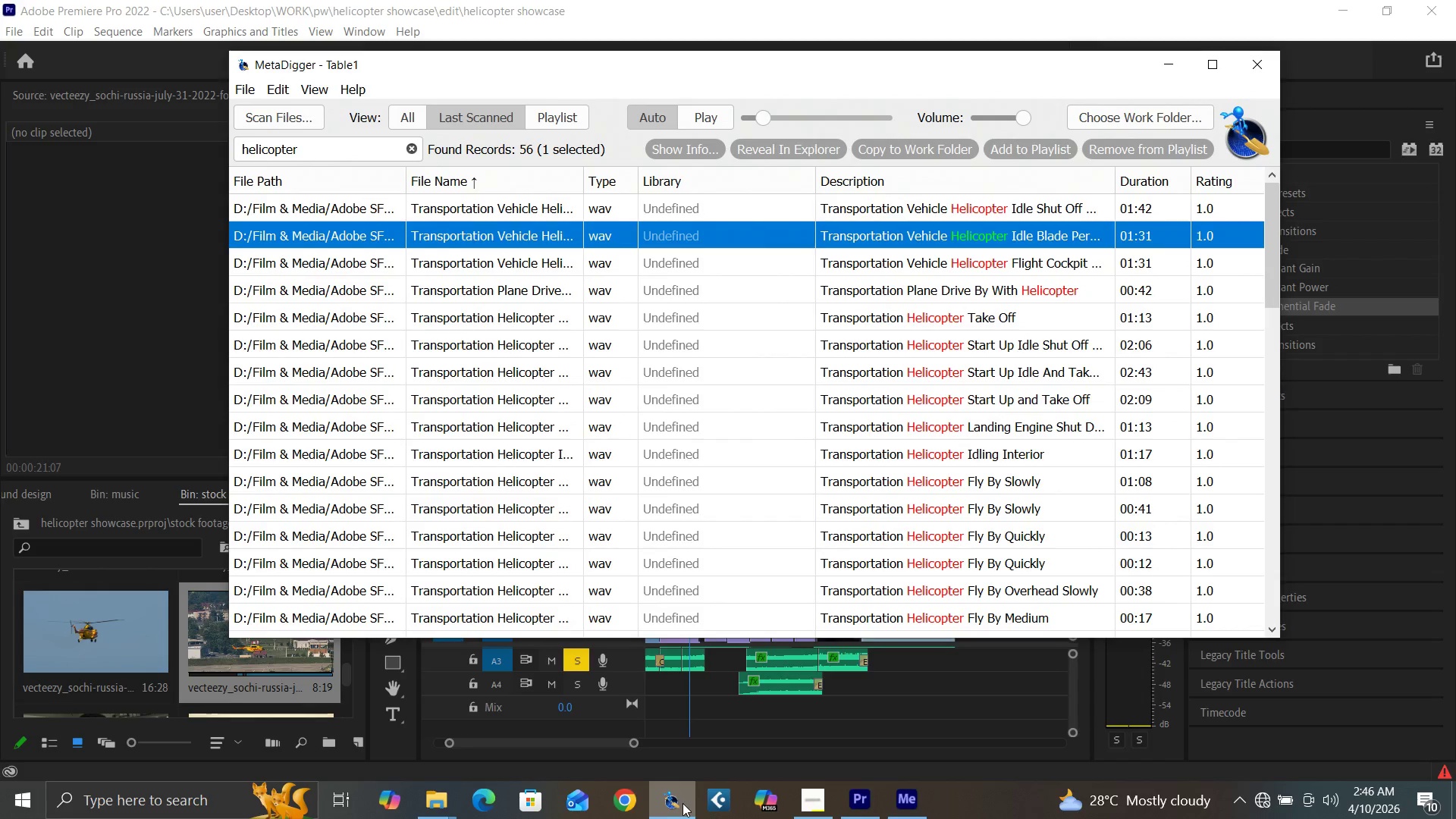 
left_click([664, 799])
 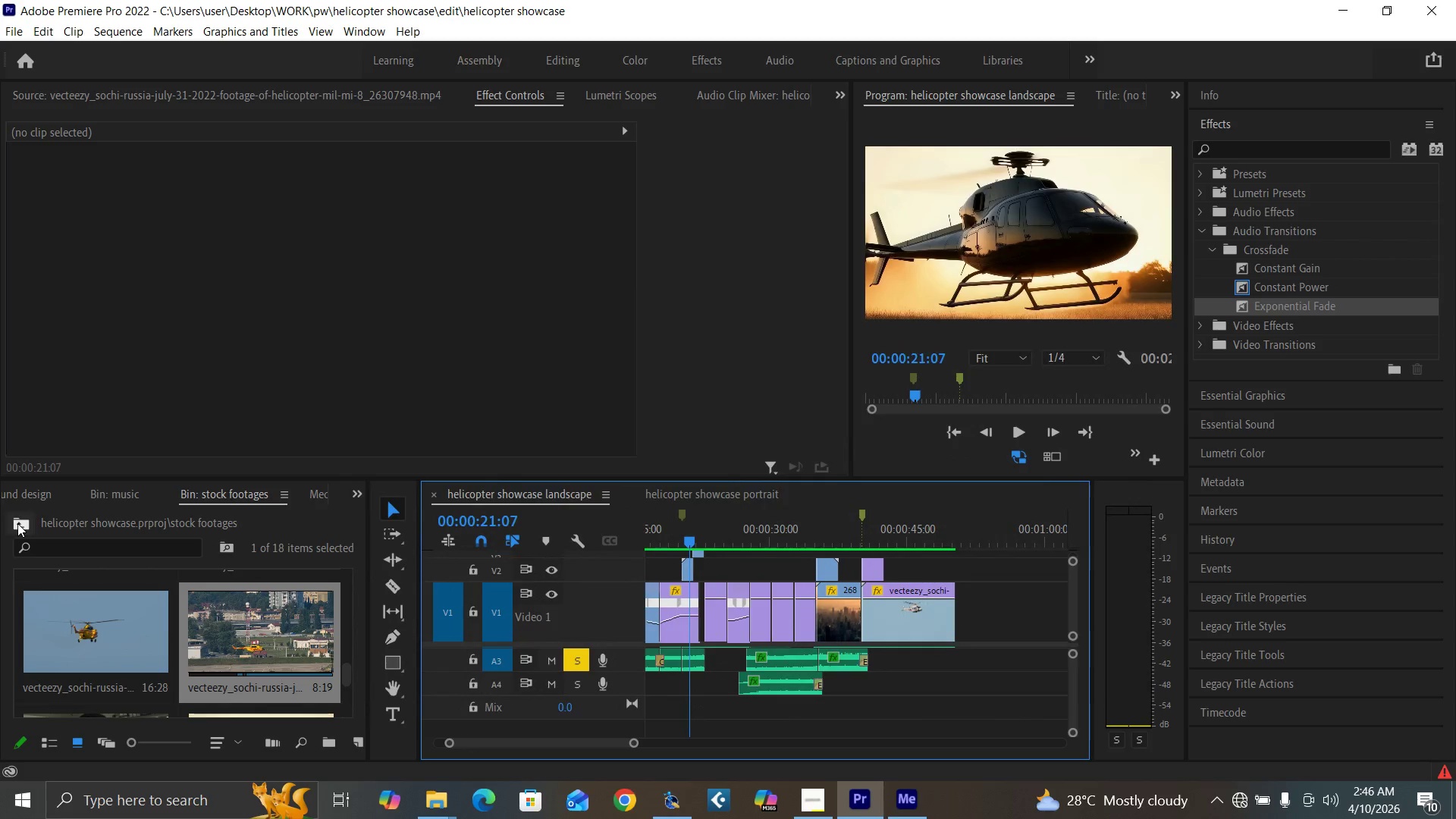 
left_click([17, 523])
 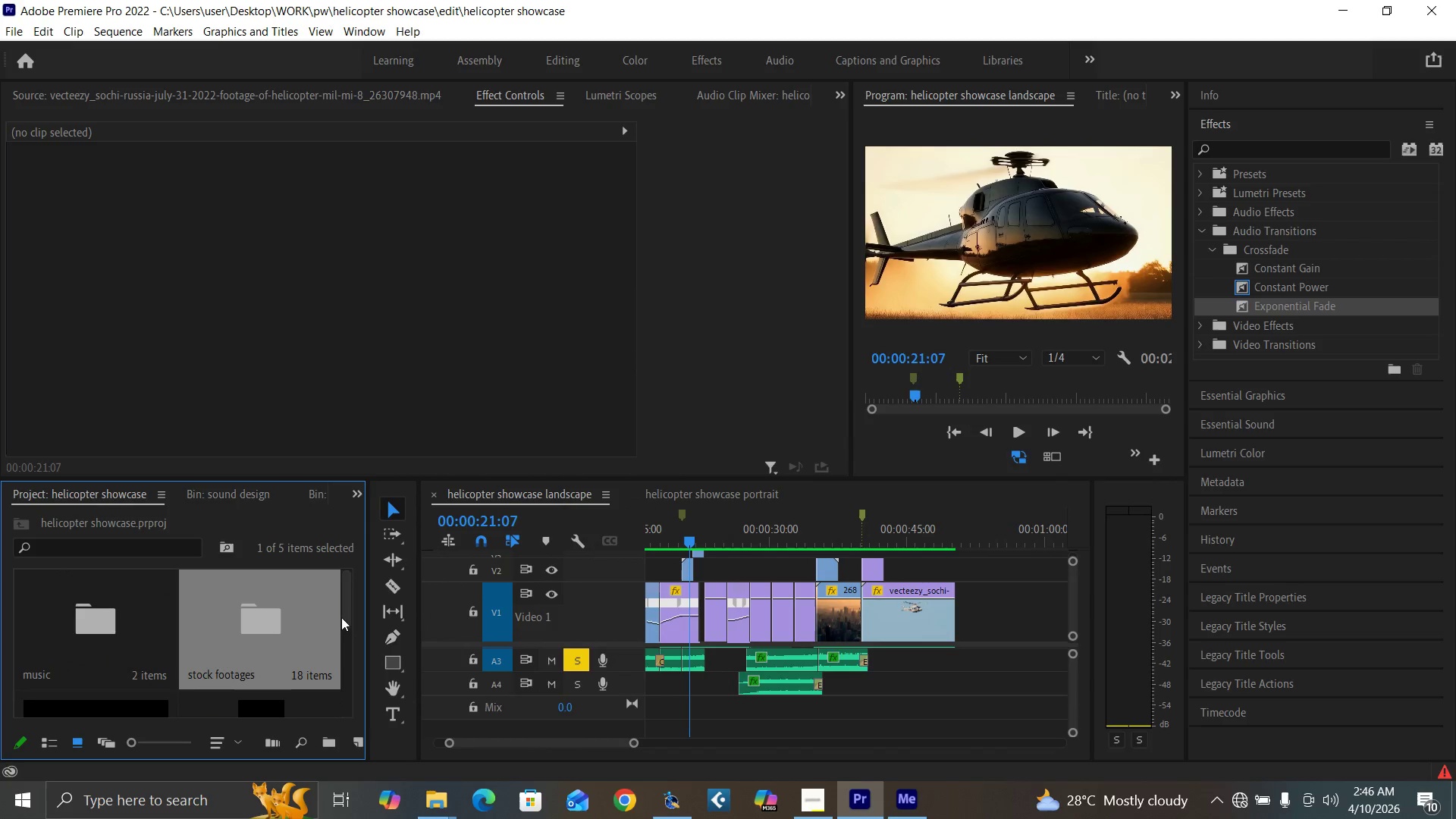 
left_click_drag(start_coordinate=[347, 617], to_coordinate=[350, 714])
 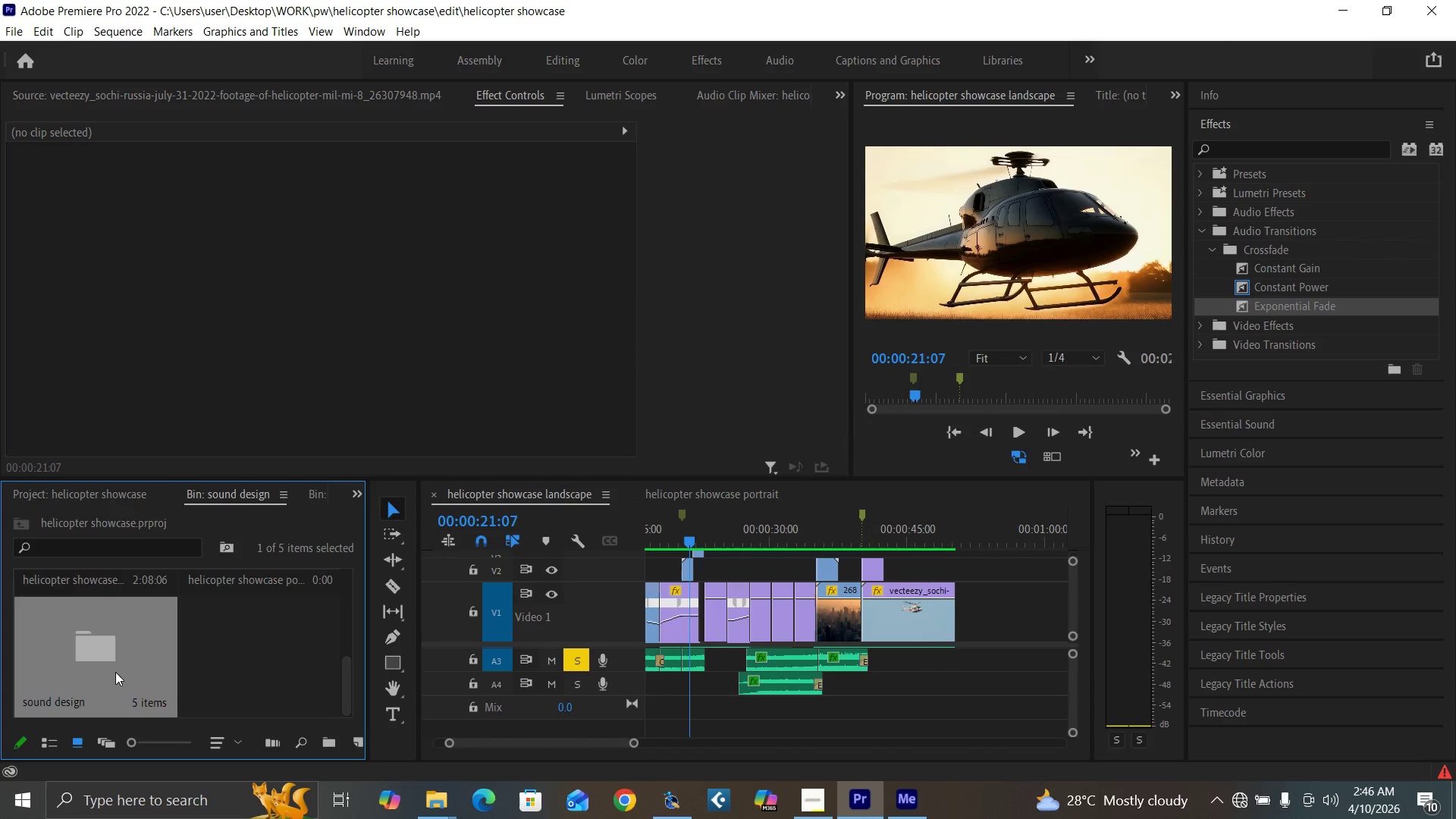 
double_click([115, 672])
 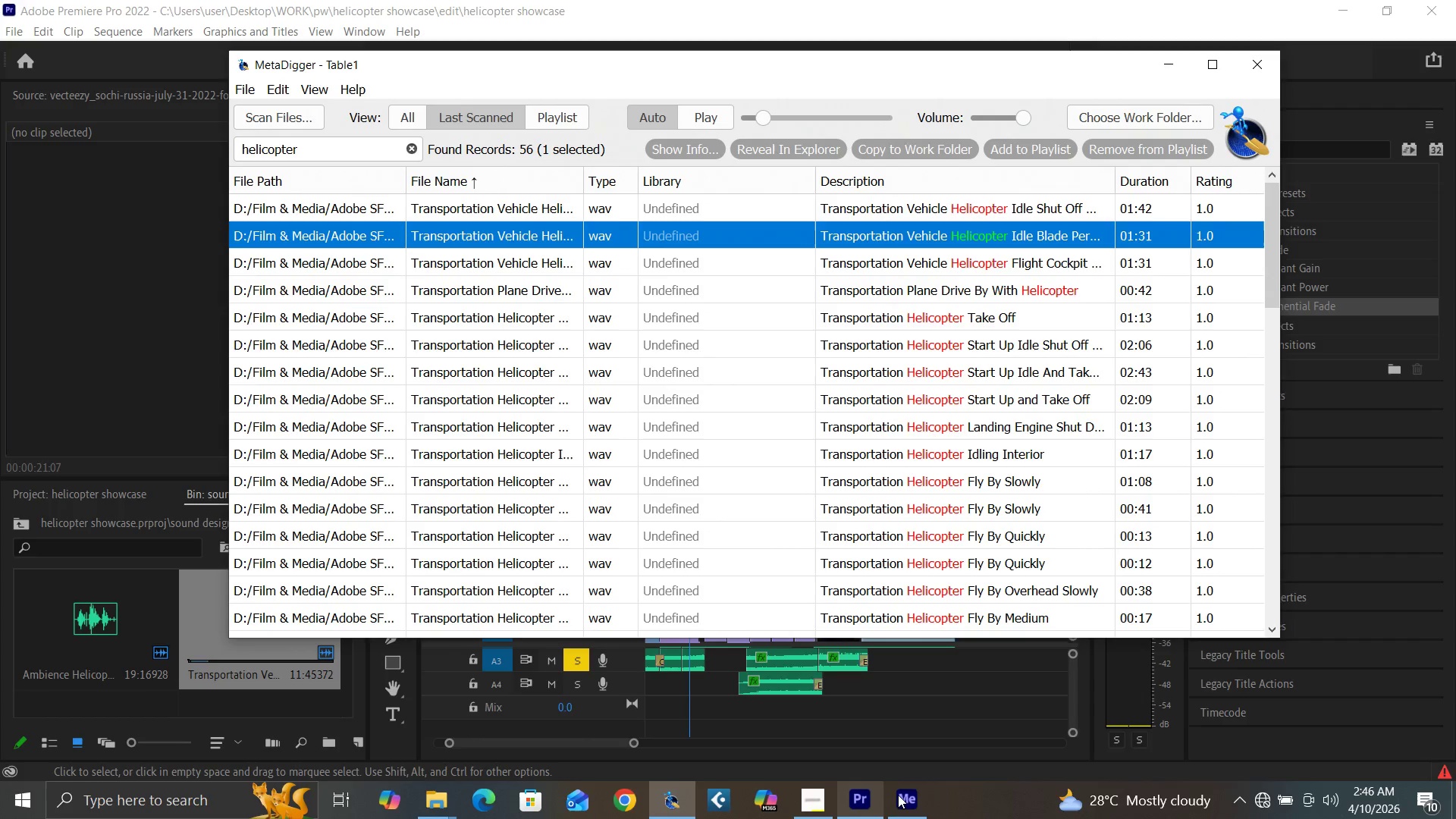 
left_click([802, 804])